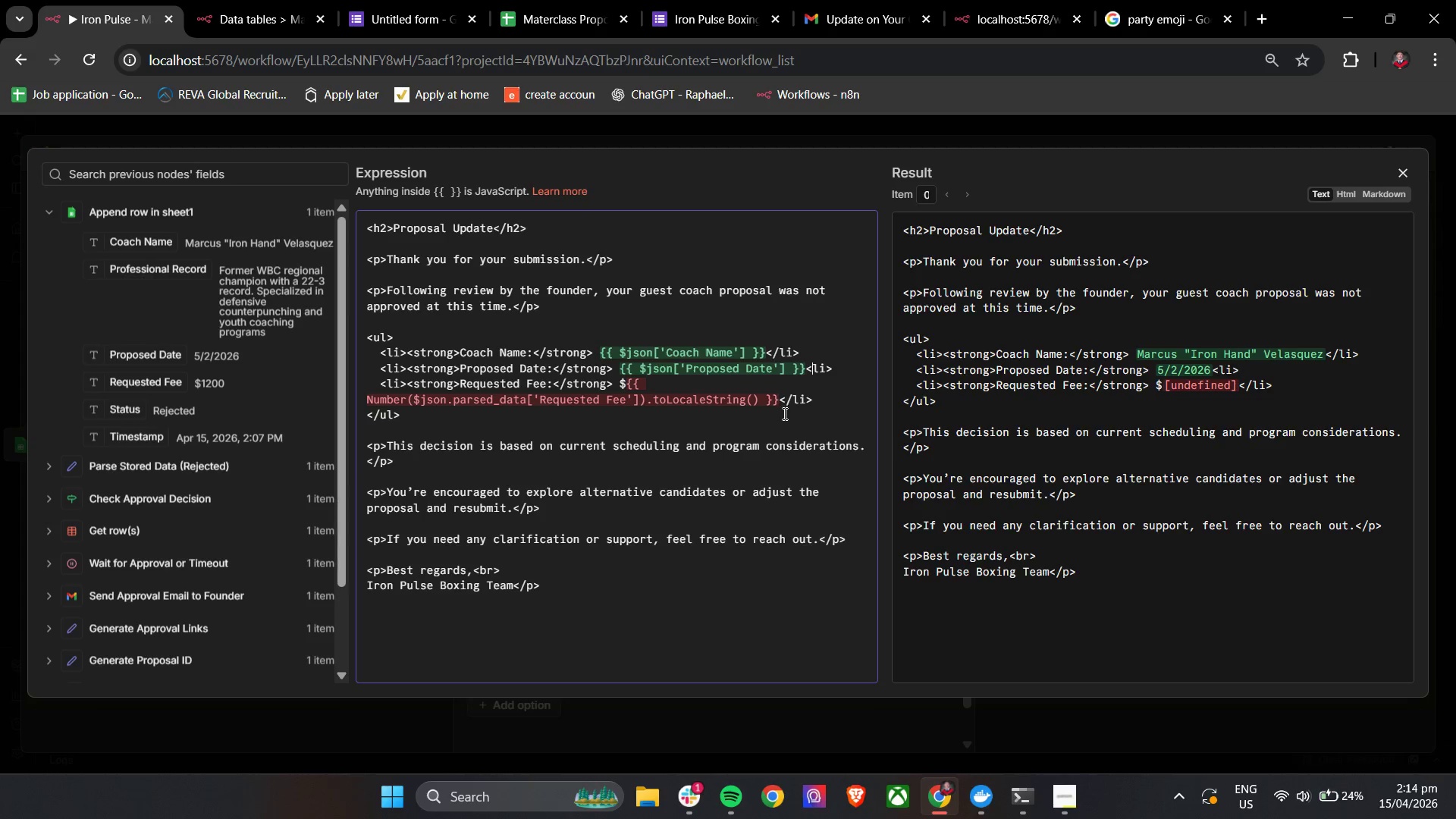 
left_click_drag(start_coordinate=[778, 403], to_coordinate=[622, 388])
 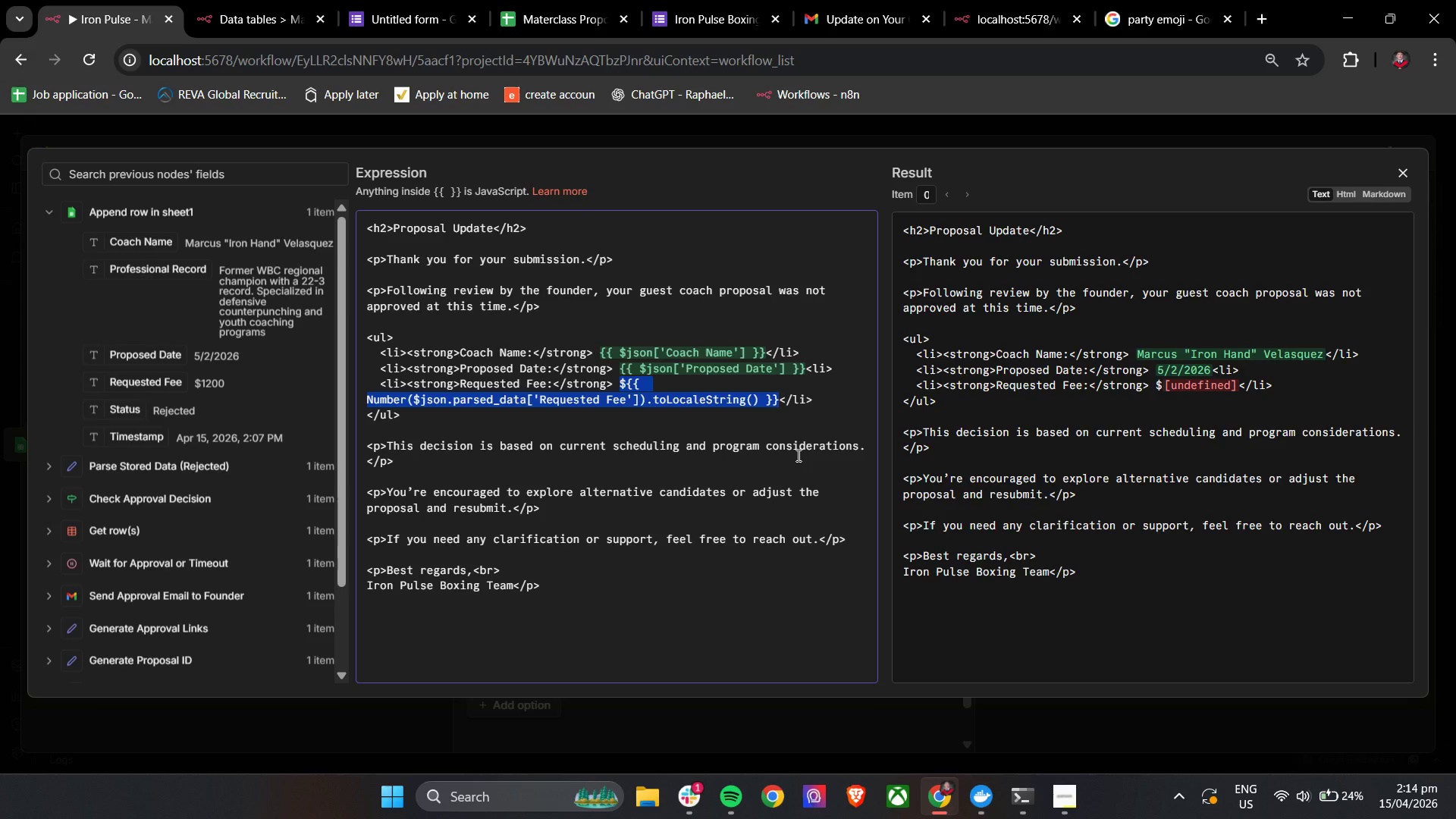 
key(Backspace)
 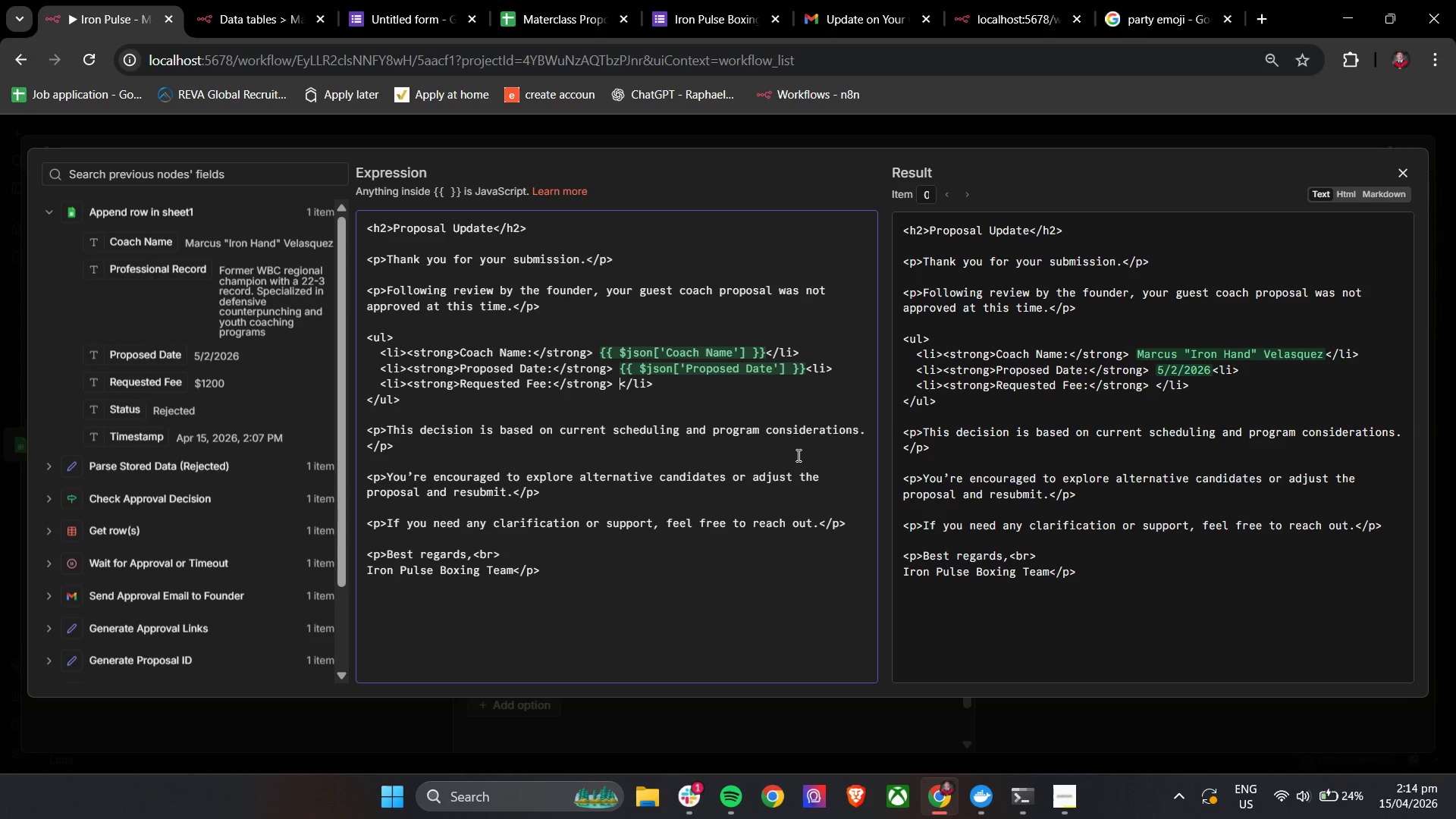 
key(Control+V)
 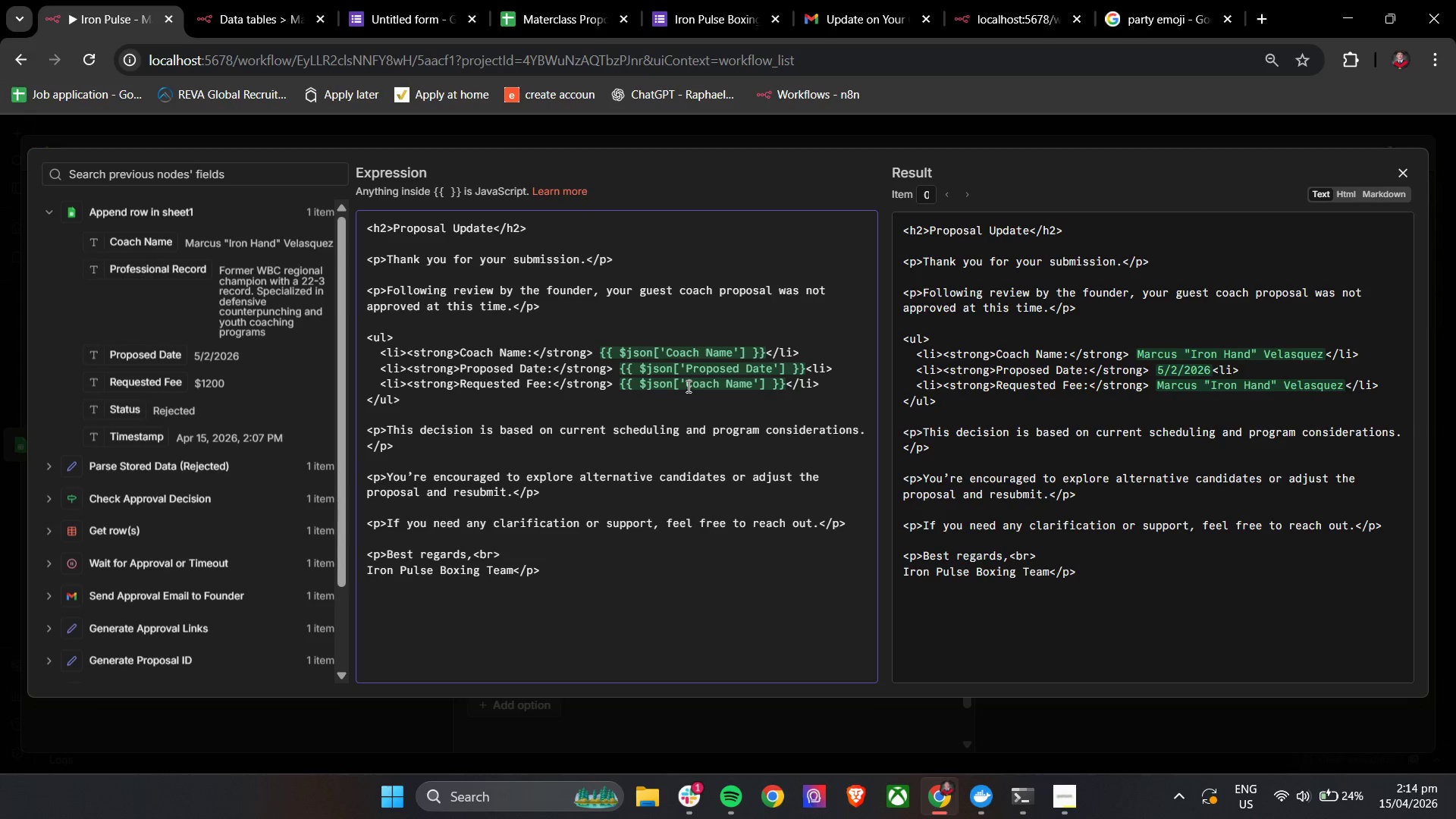 
left_click_drag(start_coordinate=[687, 386], to_coordinate=[753, 389])
 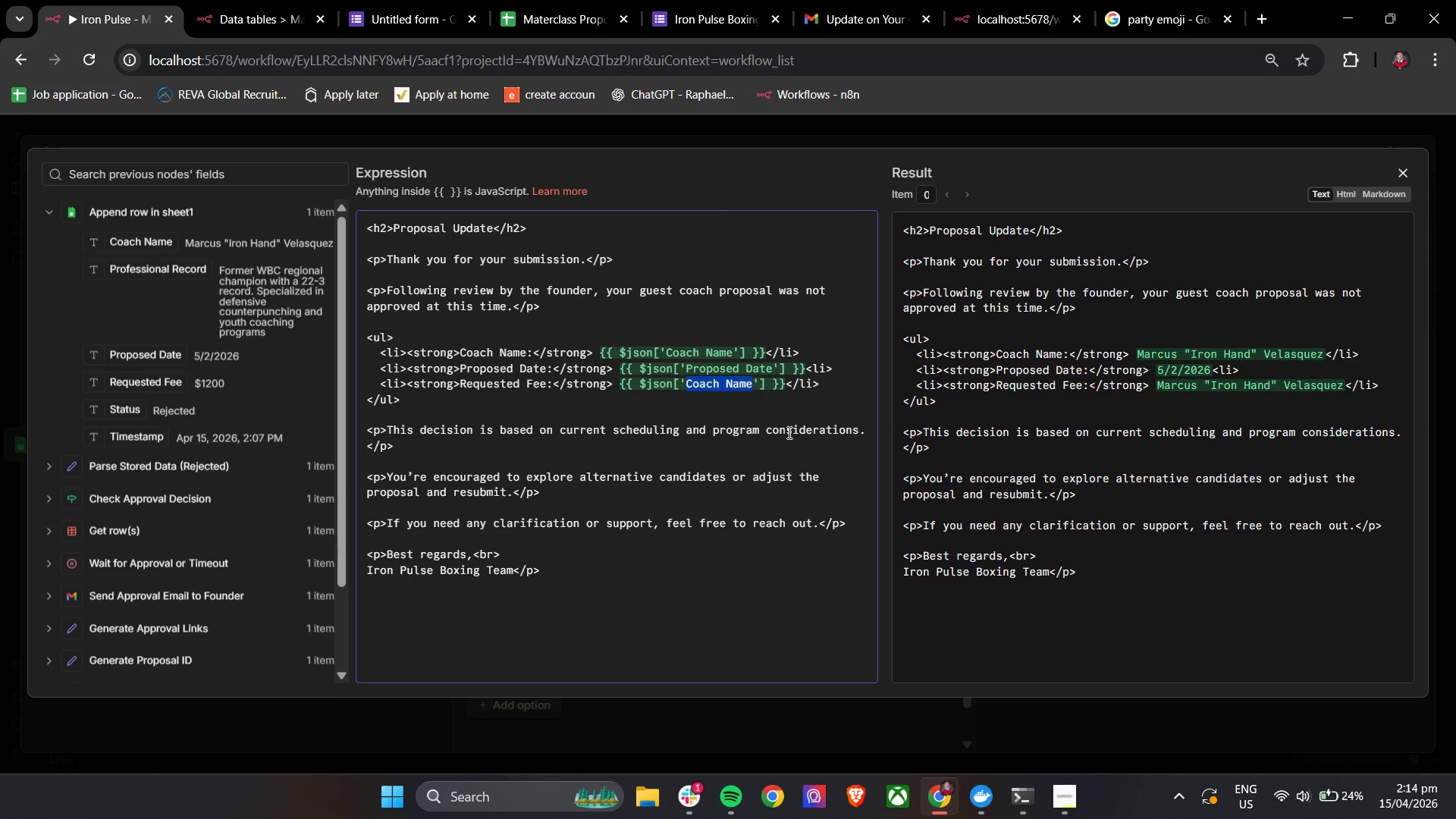 
type(re)
key(Backspace)
key(Backspace)
type(Requested Fee)
 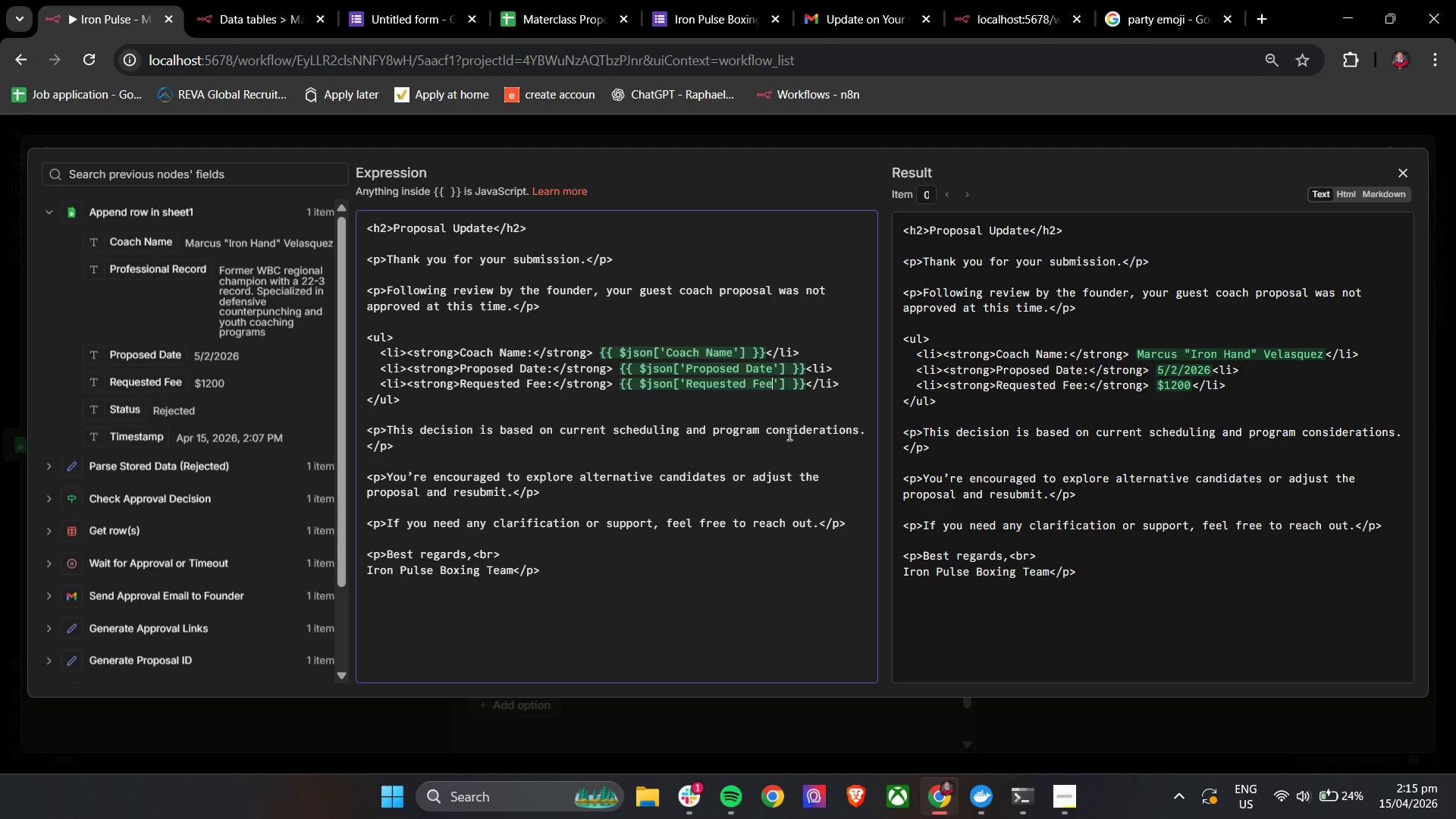 
left_click([1407, 172])
 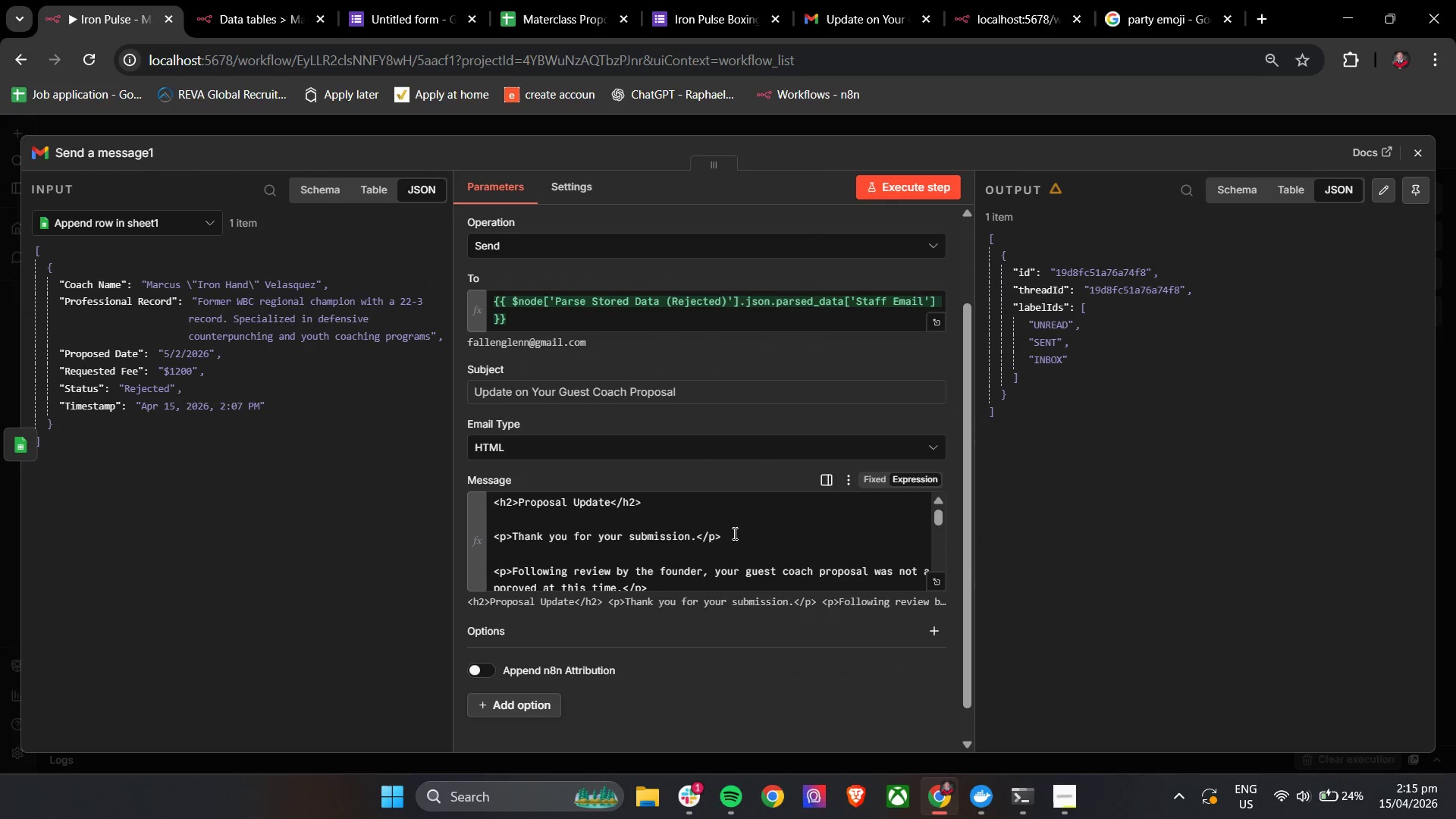 
scroll: coordinate [697, 543], scroll_direction: down, amount: 10.0
 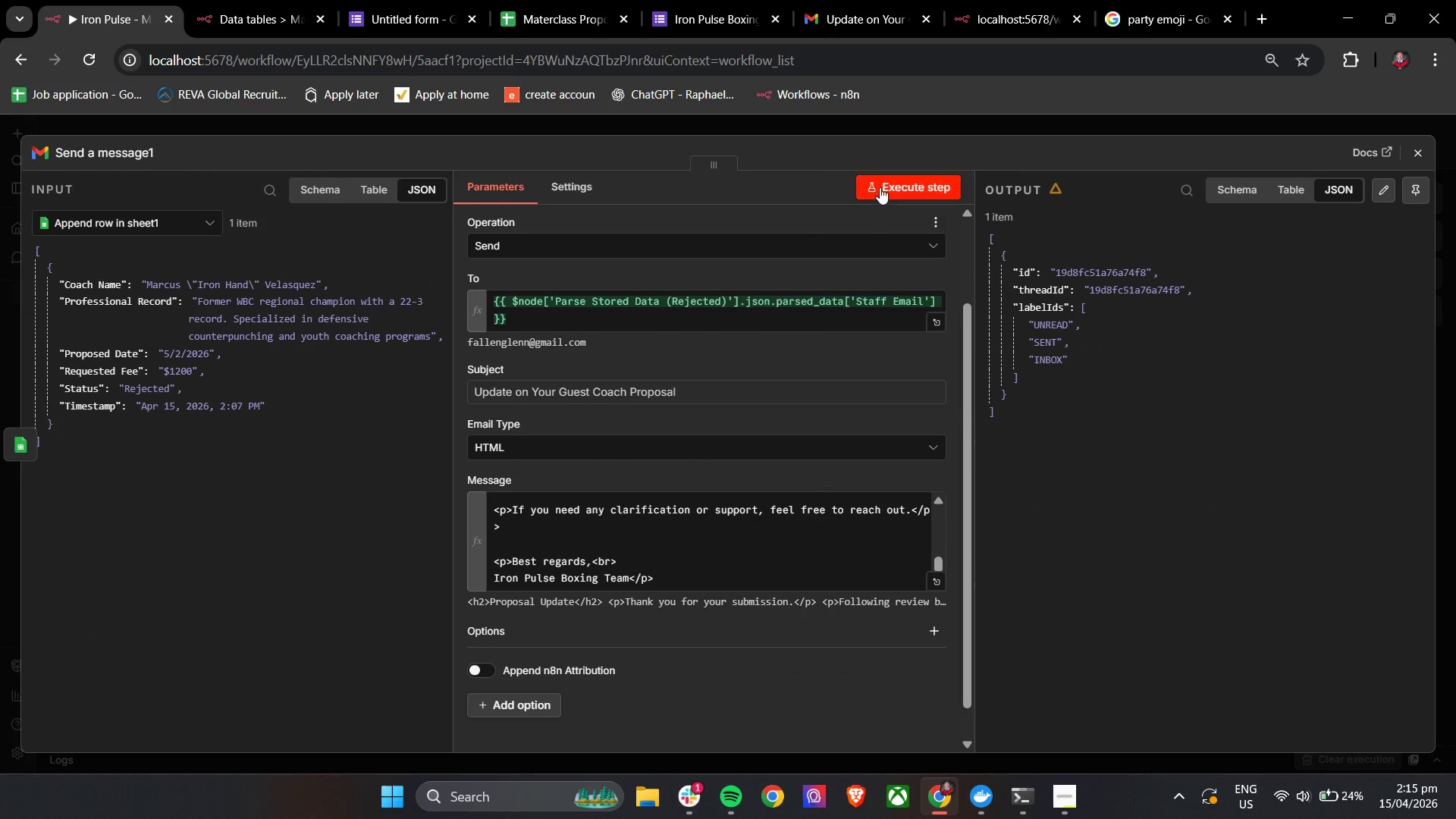 
left_click([880, 187])
 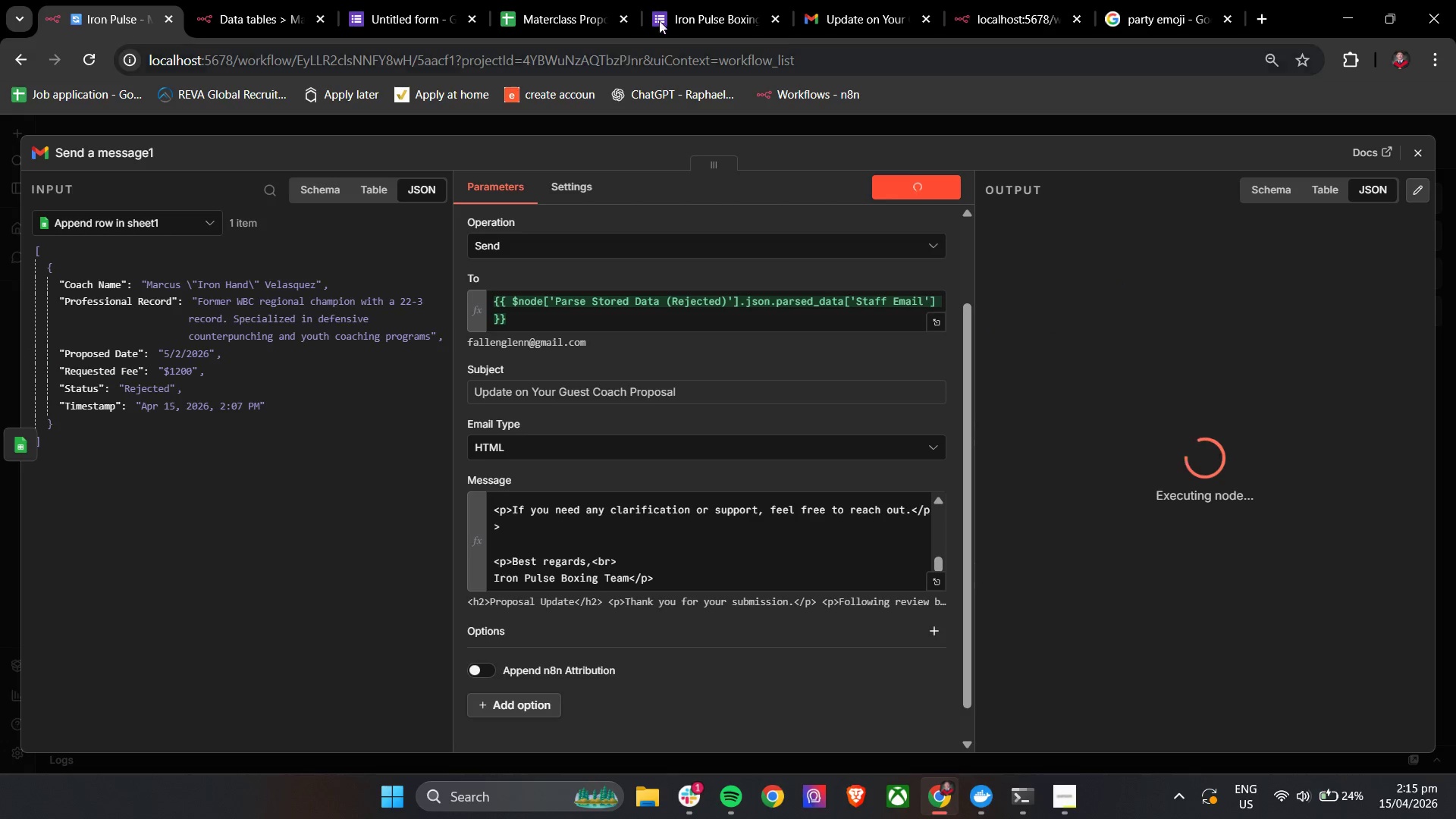 
left_click([812, 0])
 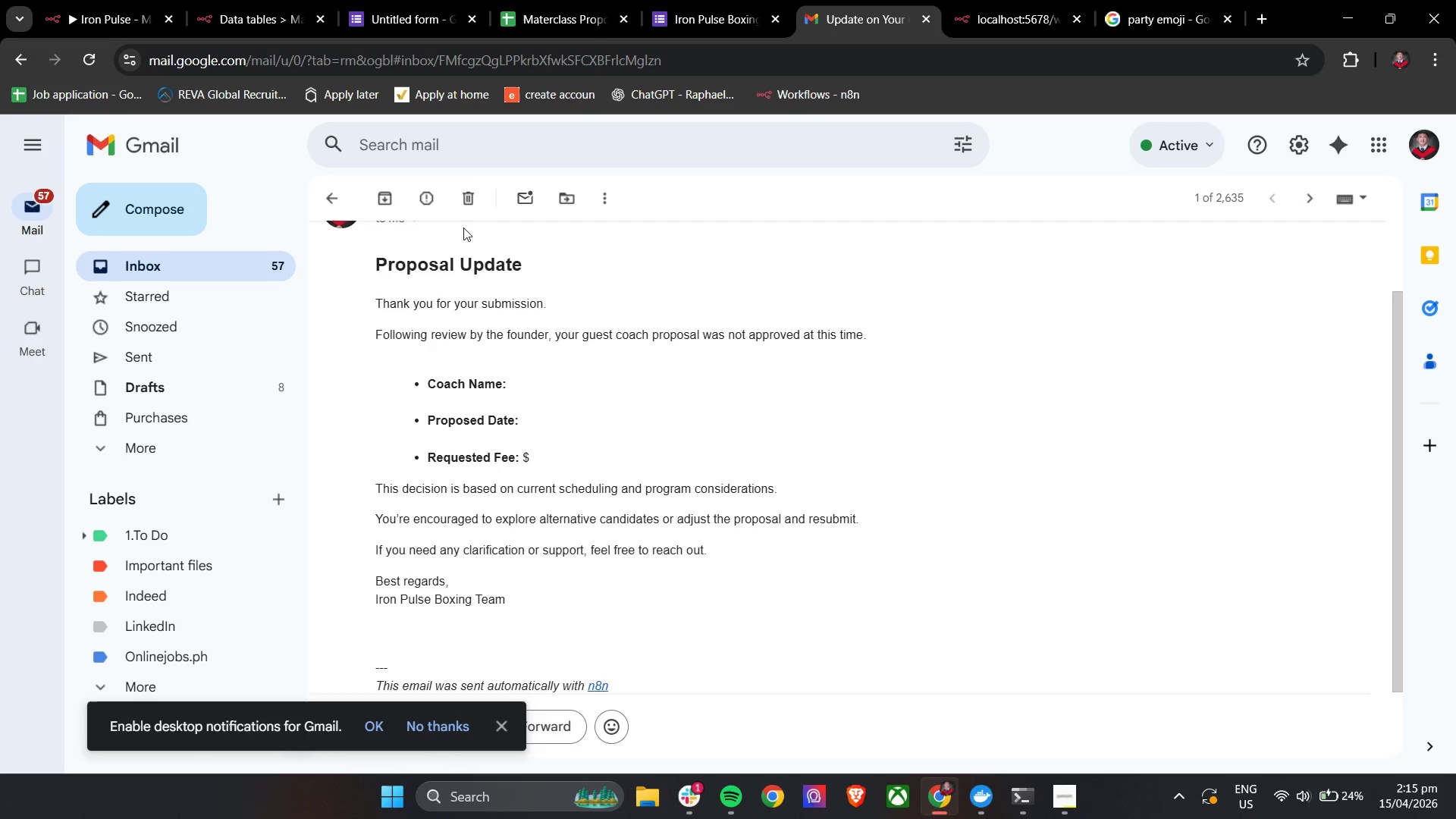 
left_click([475, 196])
 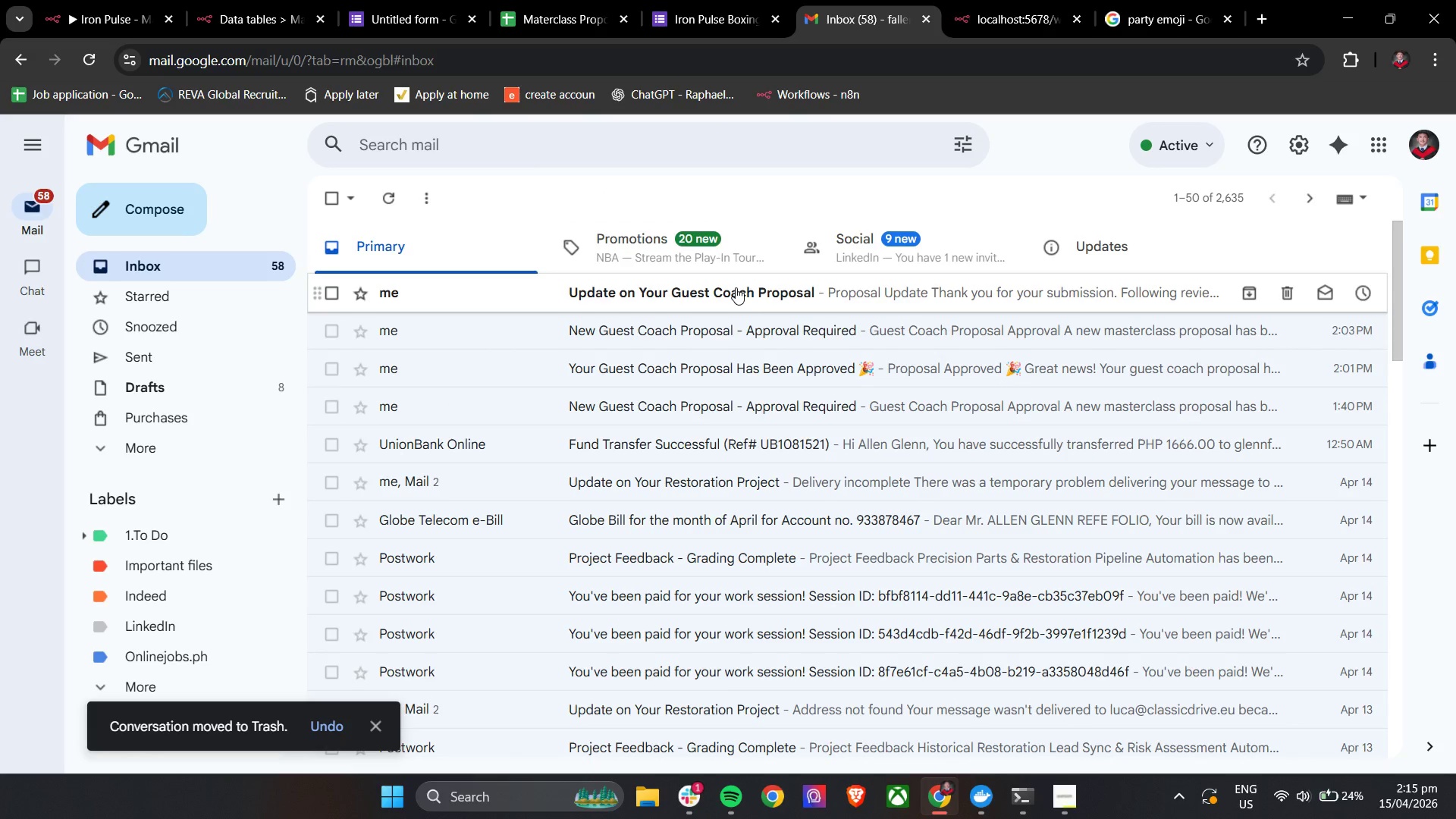 
left_click([670, 290])
 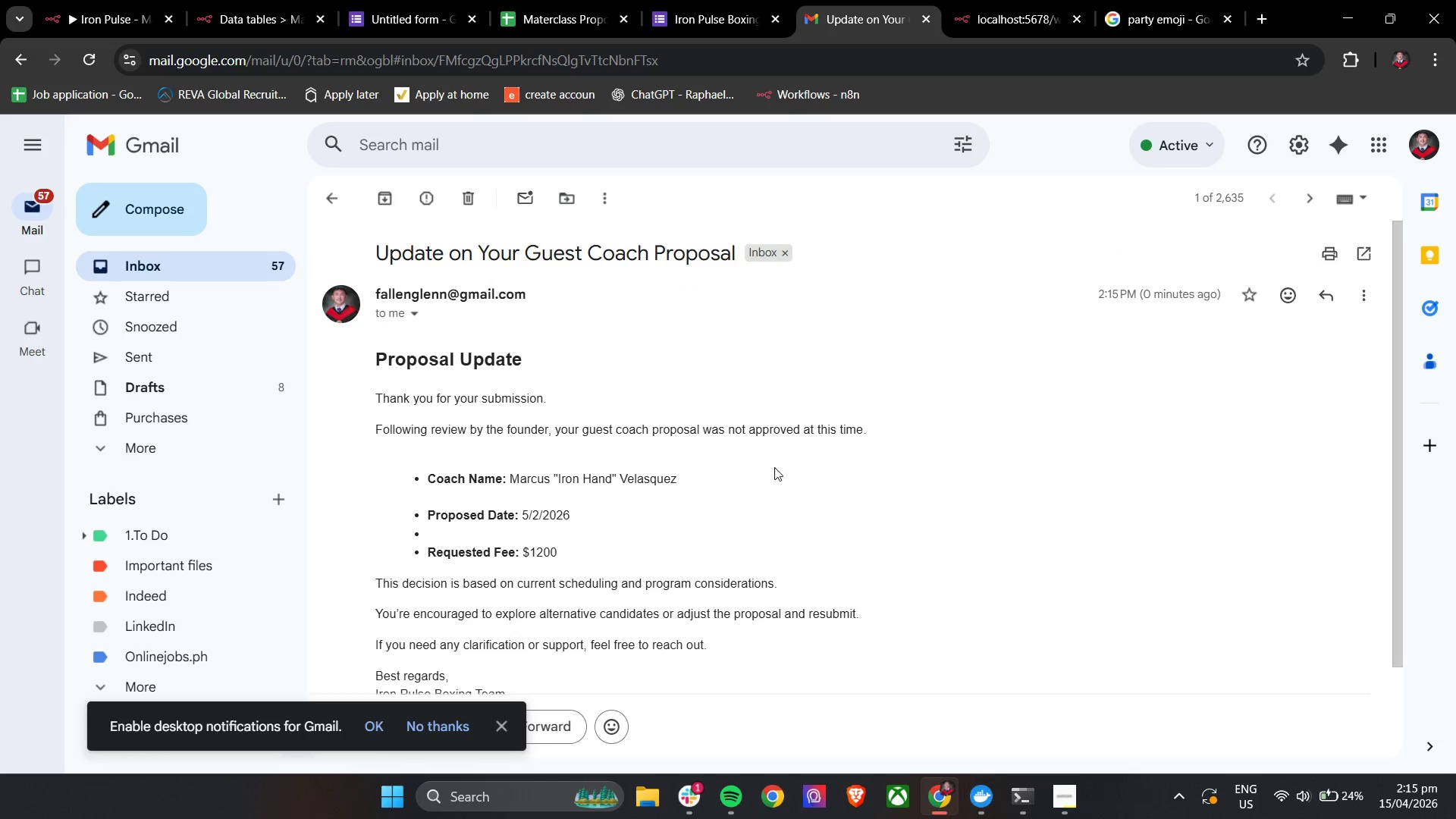 
scroll: coordinate [773, 474], scroll_direction: down, amount: 2.0
 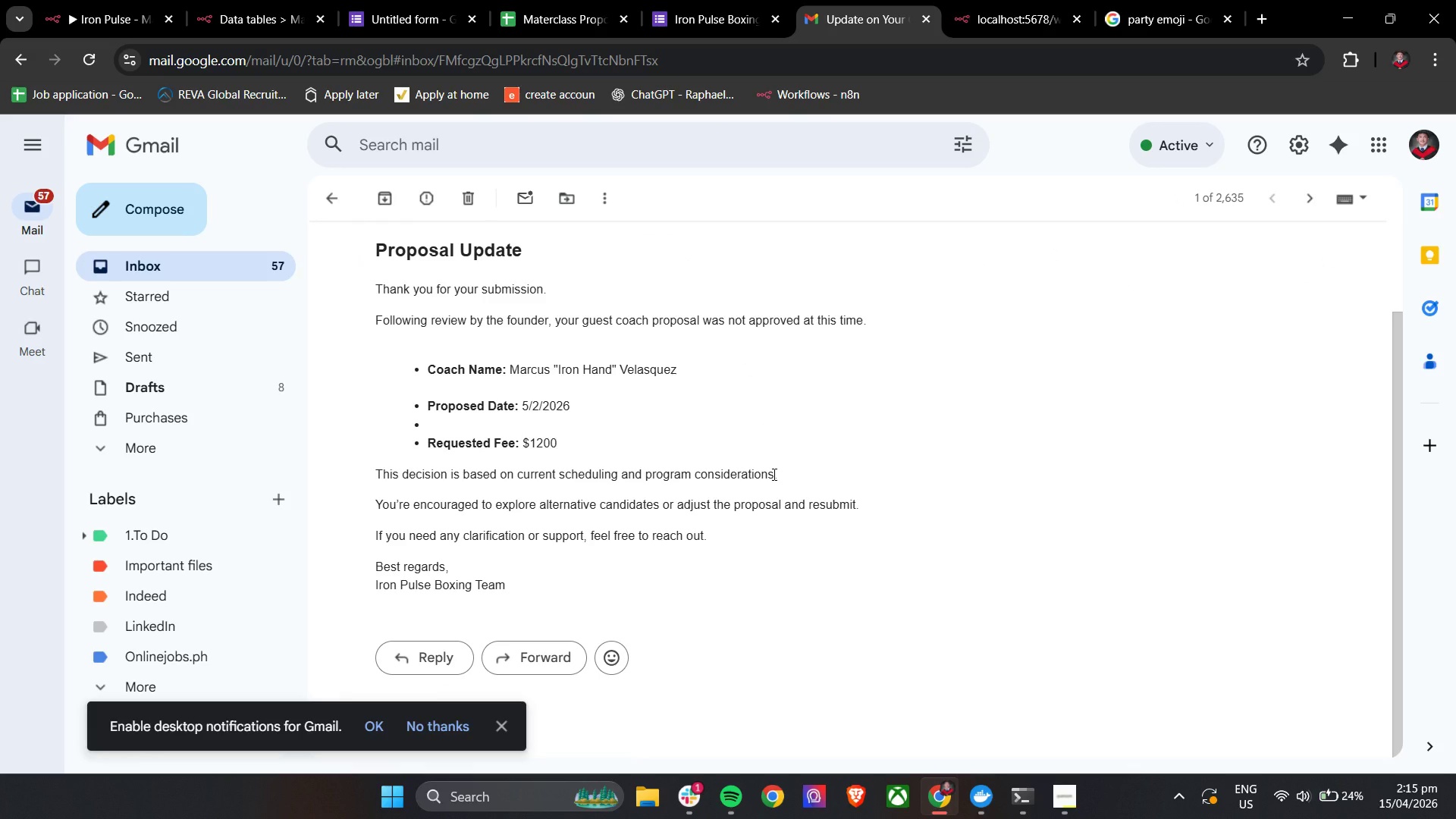 
scroll: coordinate [773, 474], scroll_direction: up, amount: 1.0
 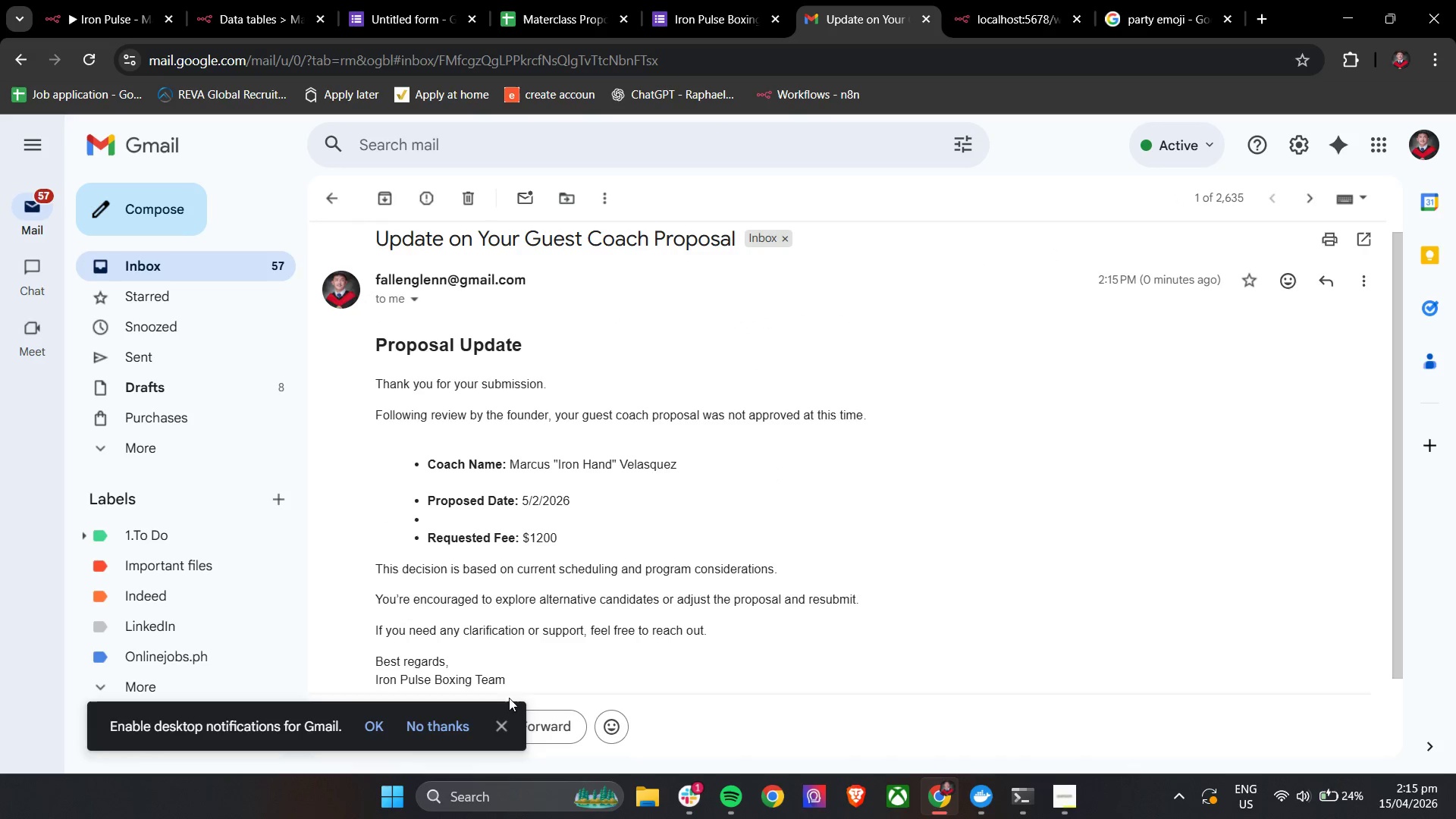 
left_click([500, 723])
 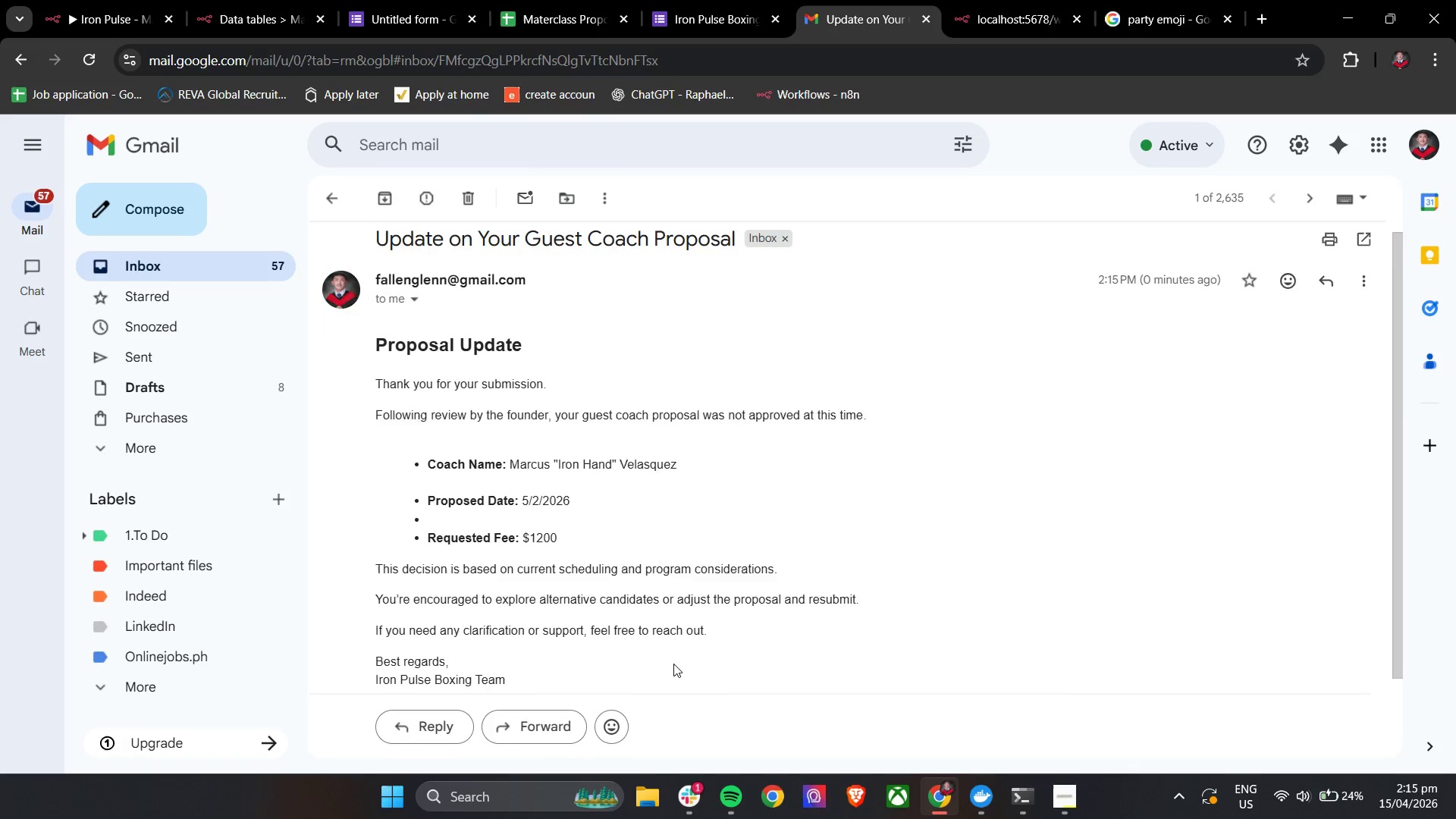 
scroll: coordinate [673, 664], scroll_direction: down, amount: 1.0
 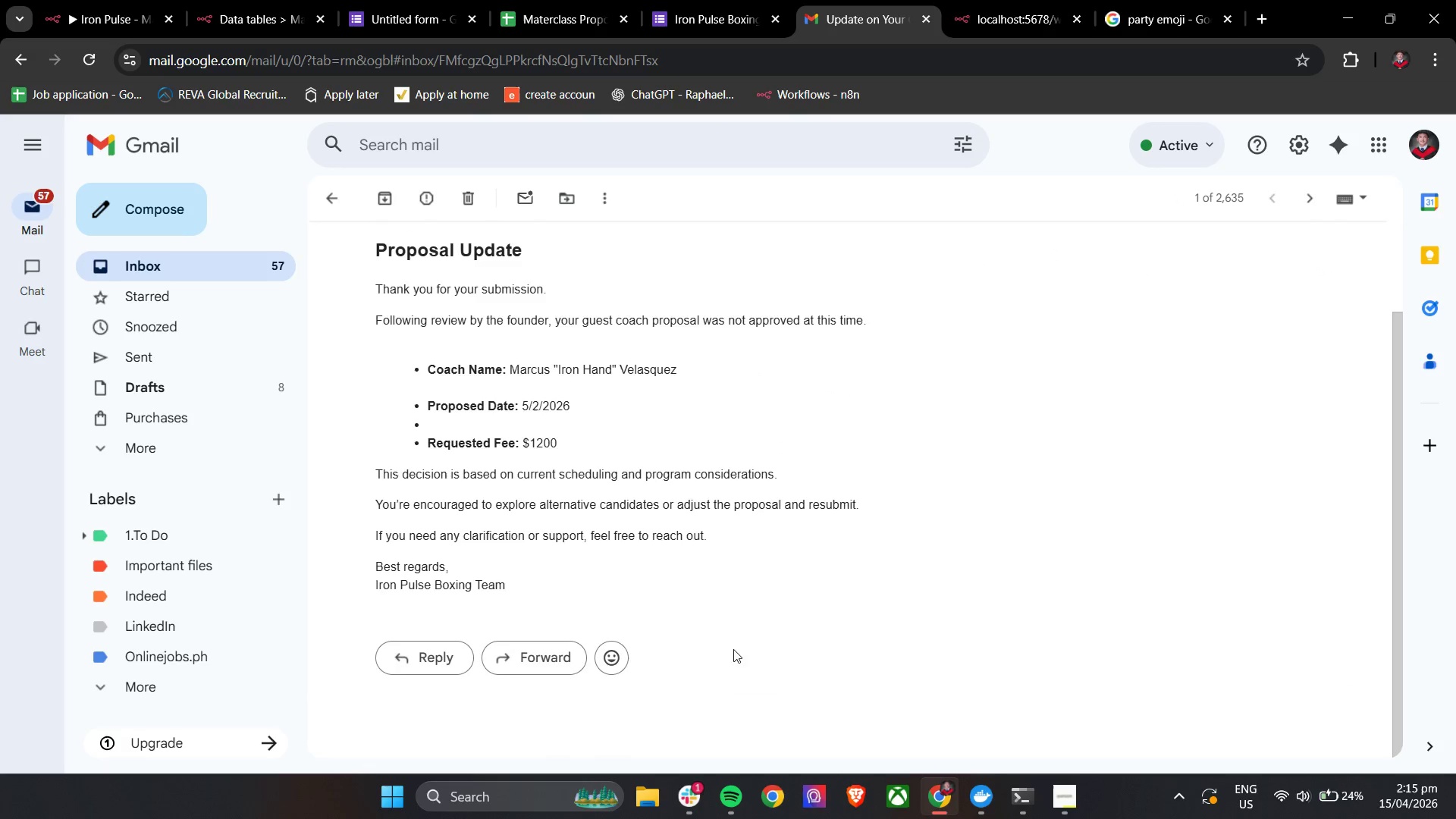 
scroll: coordinate [777, 648], scroll_direction: up, amount: 1.0